 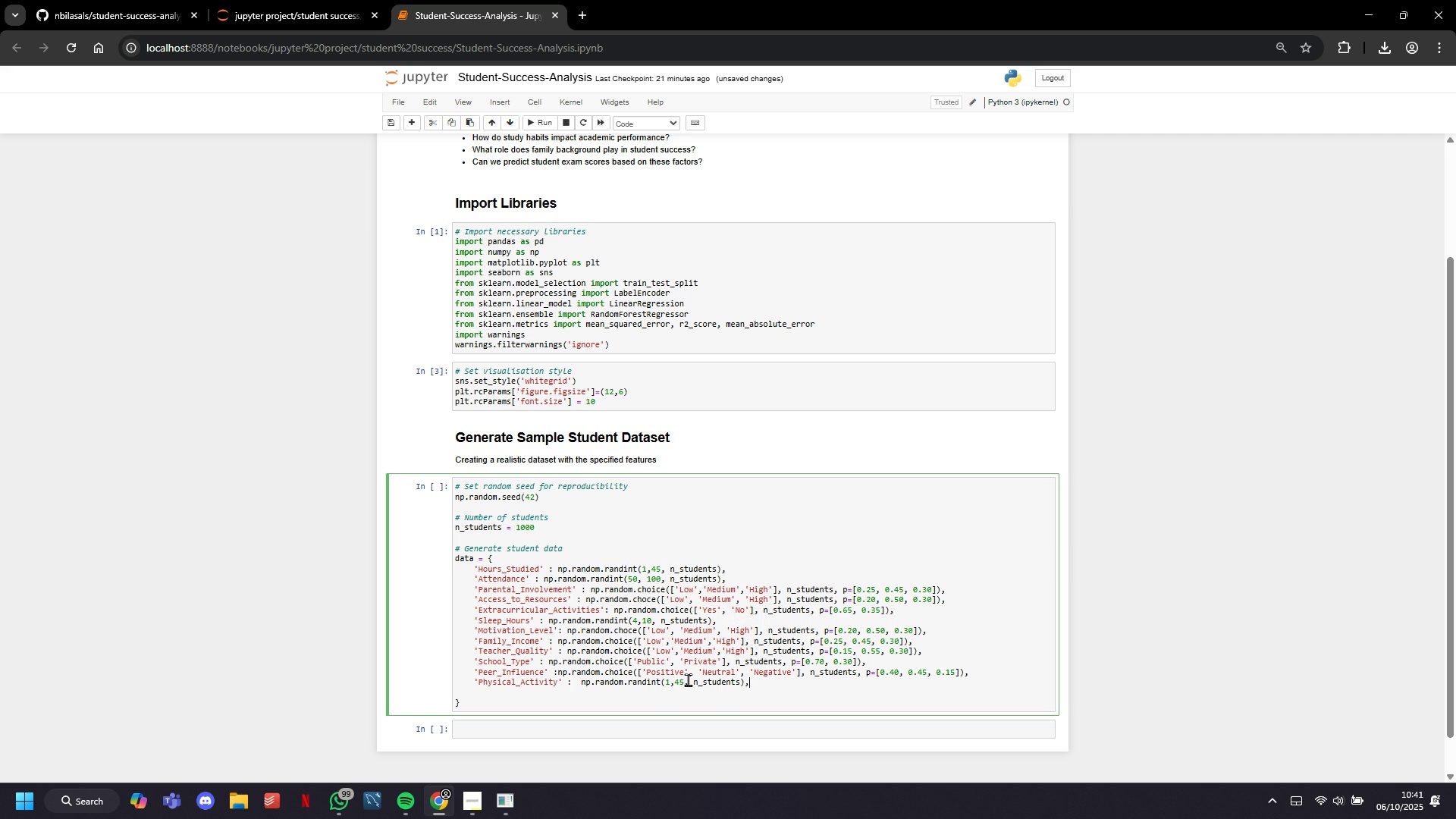 
left_click([687, 682])
 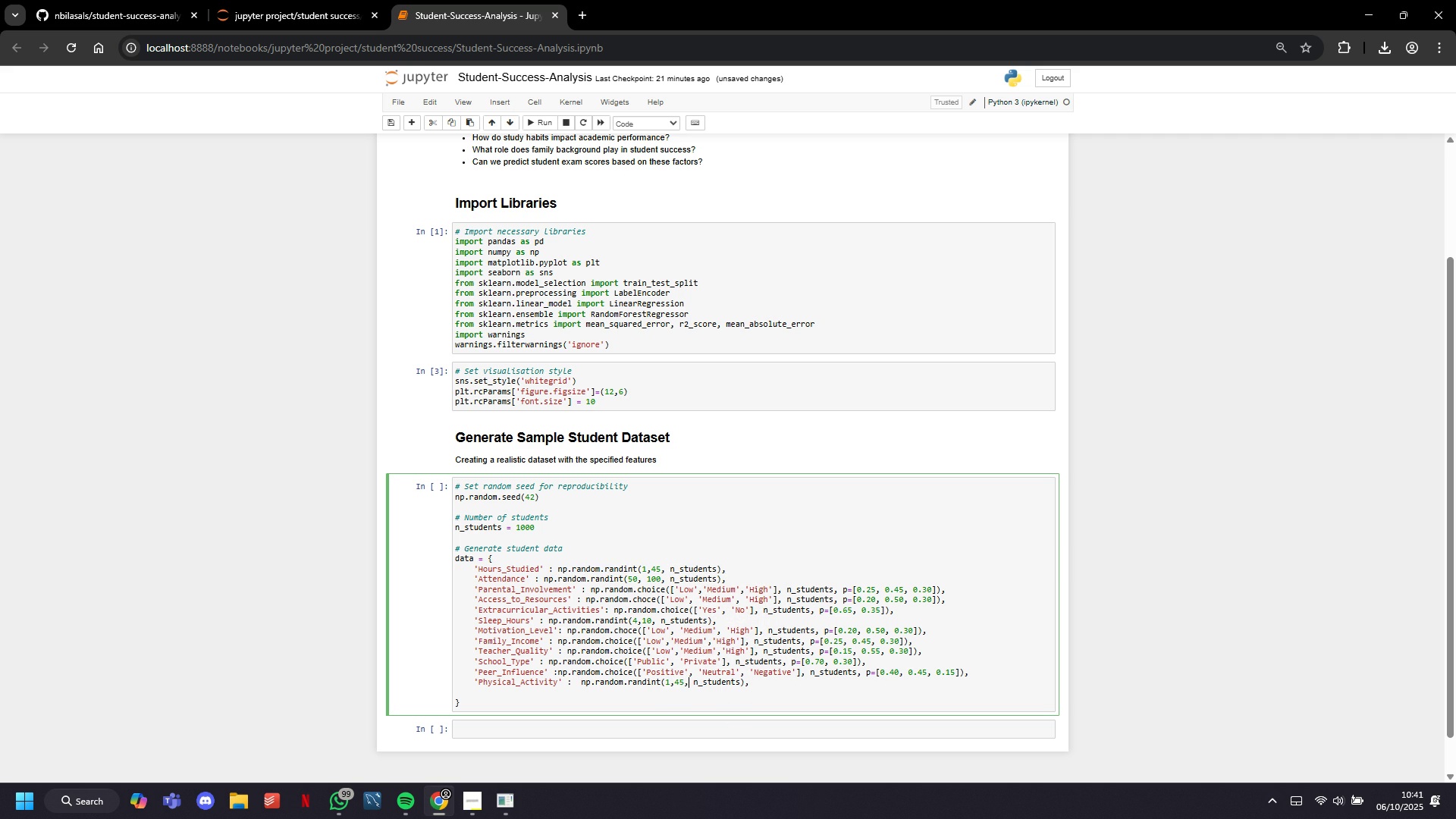 
key(ArrowLeft)
 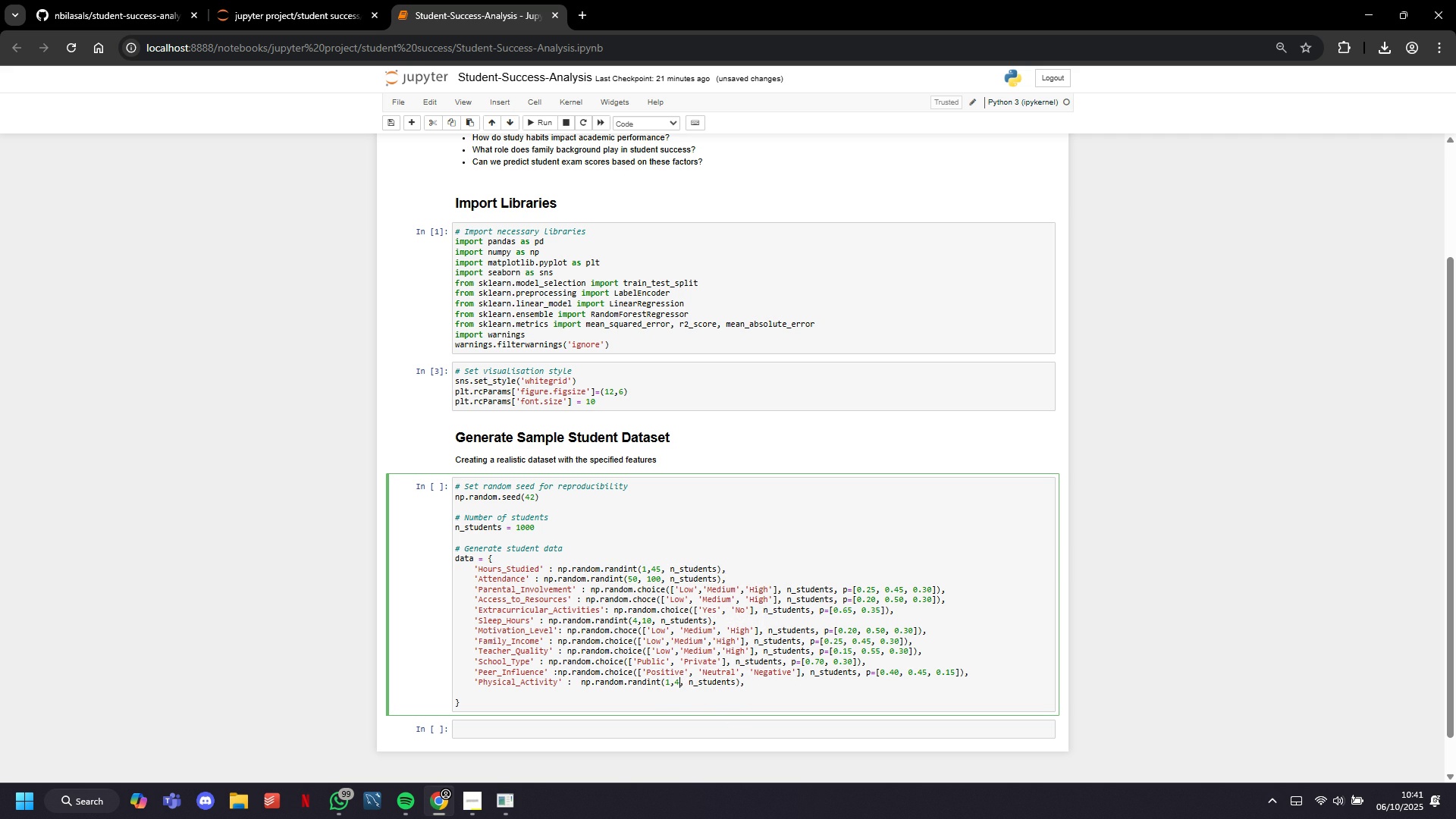 
key(Backspace)
 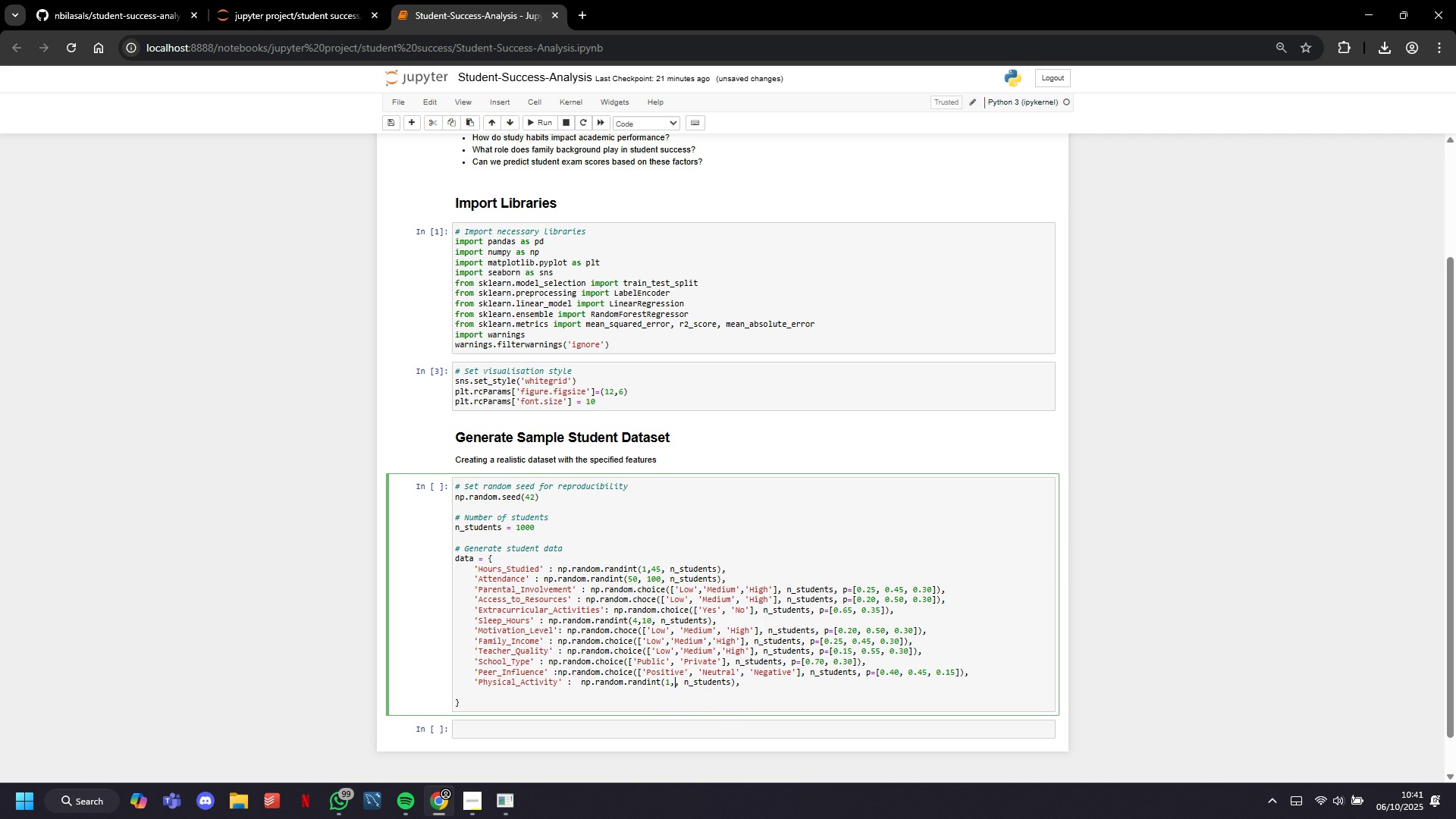 
key(Backspace)
 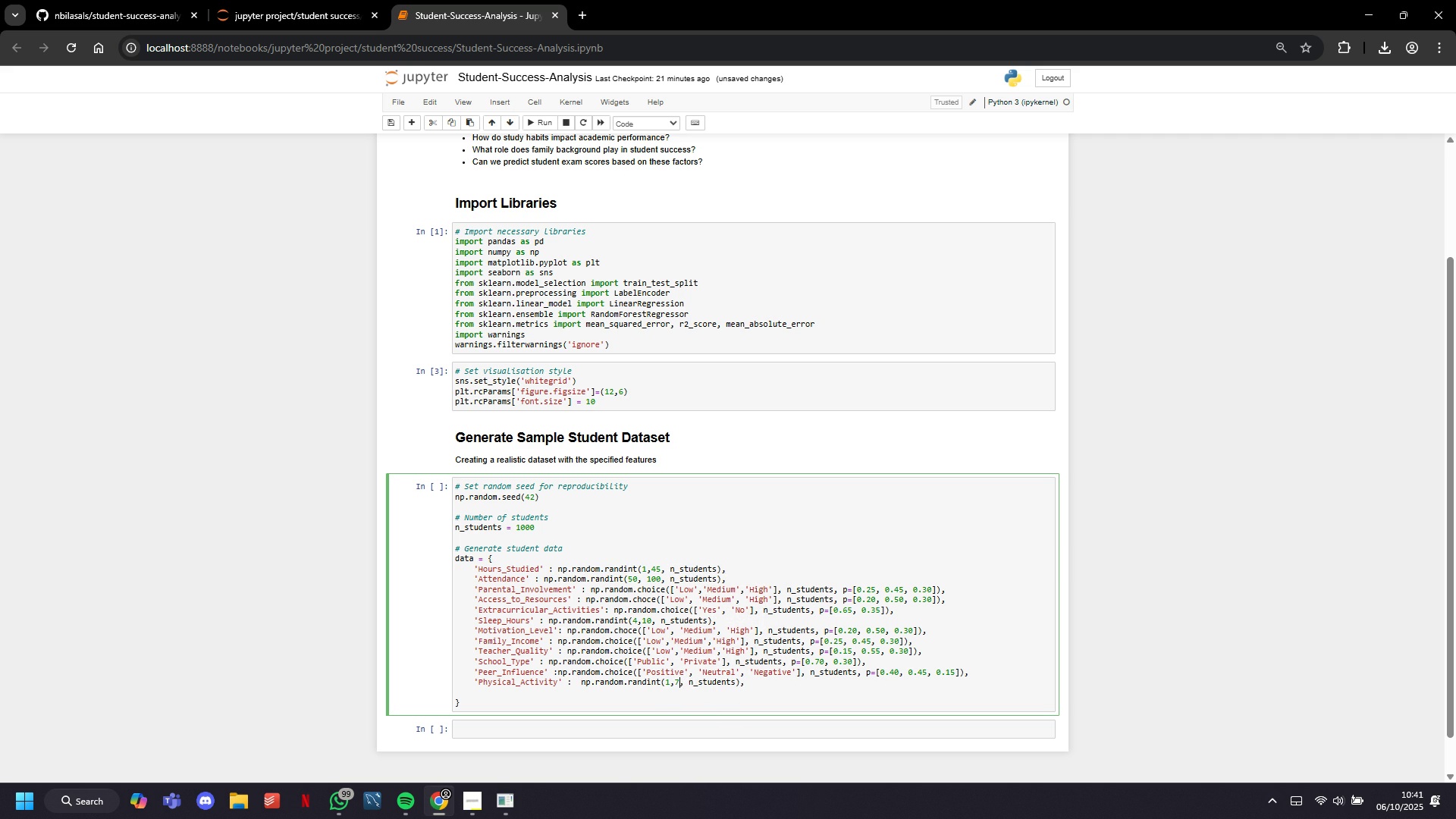 
key(7)
 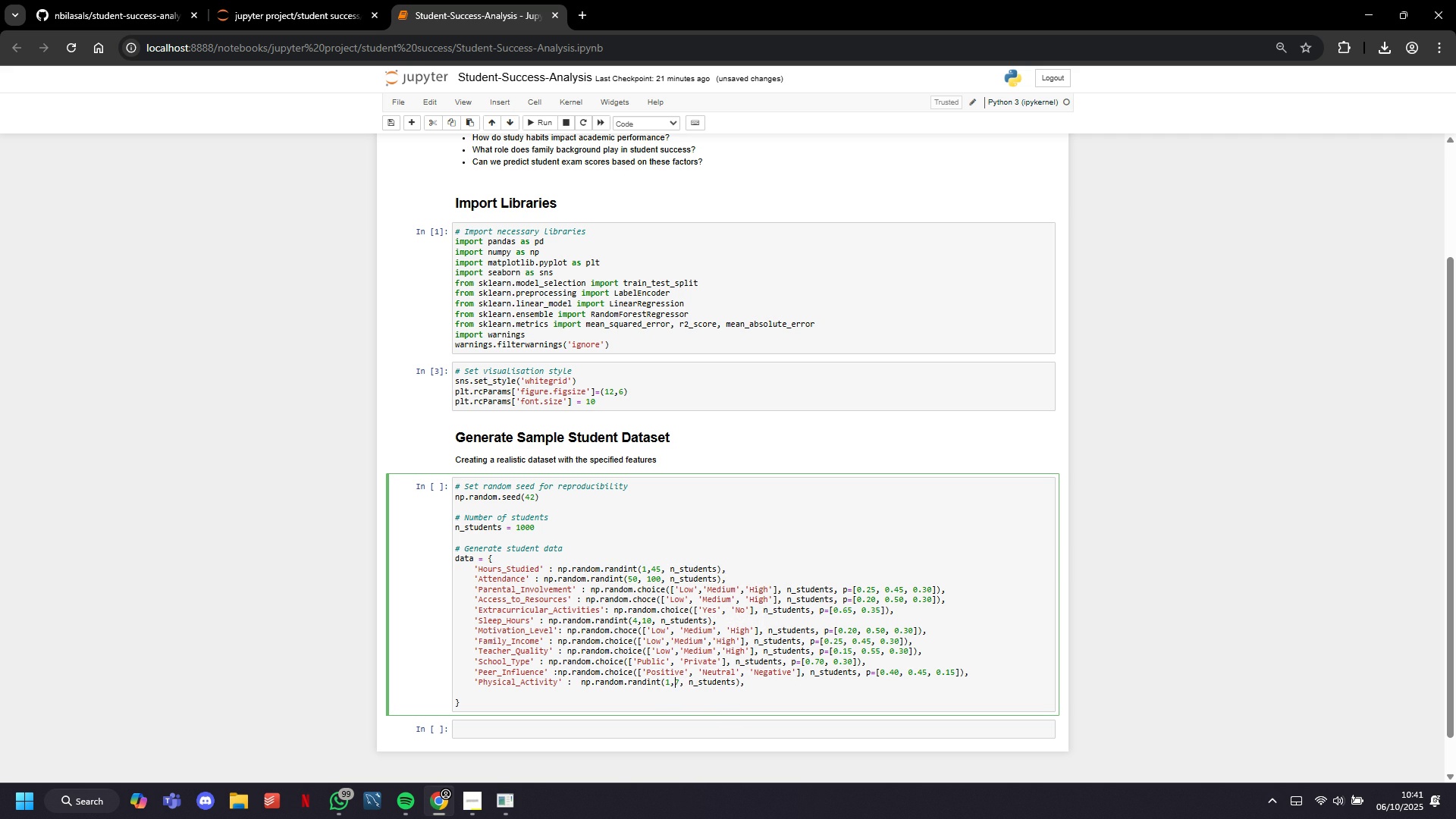 
key(ArrowLeft)
 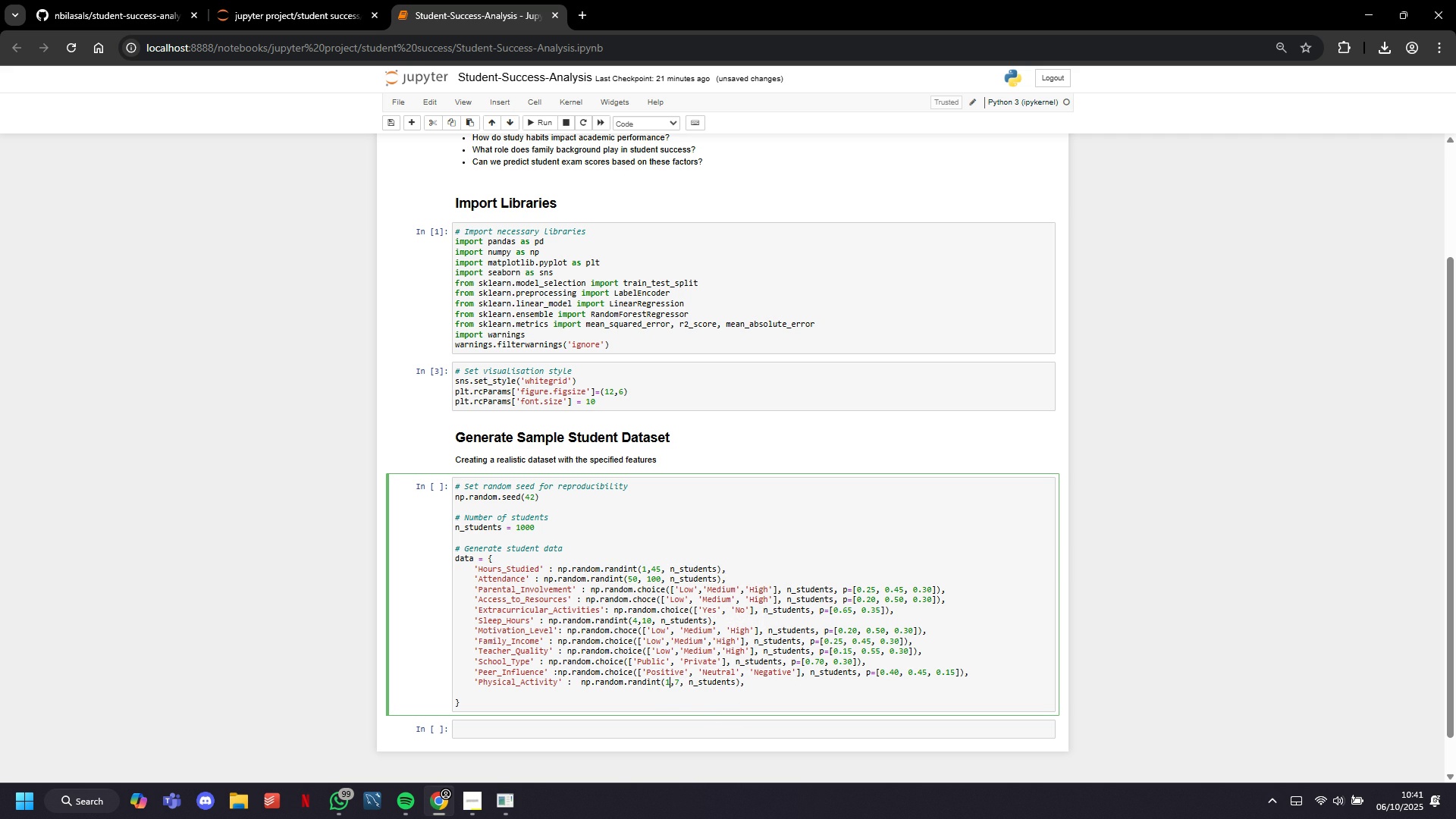 
key(ArrowLeft)
 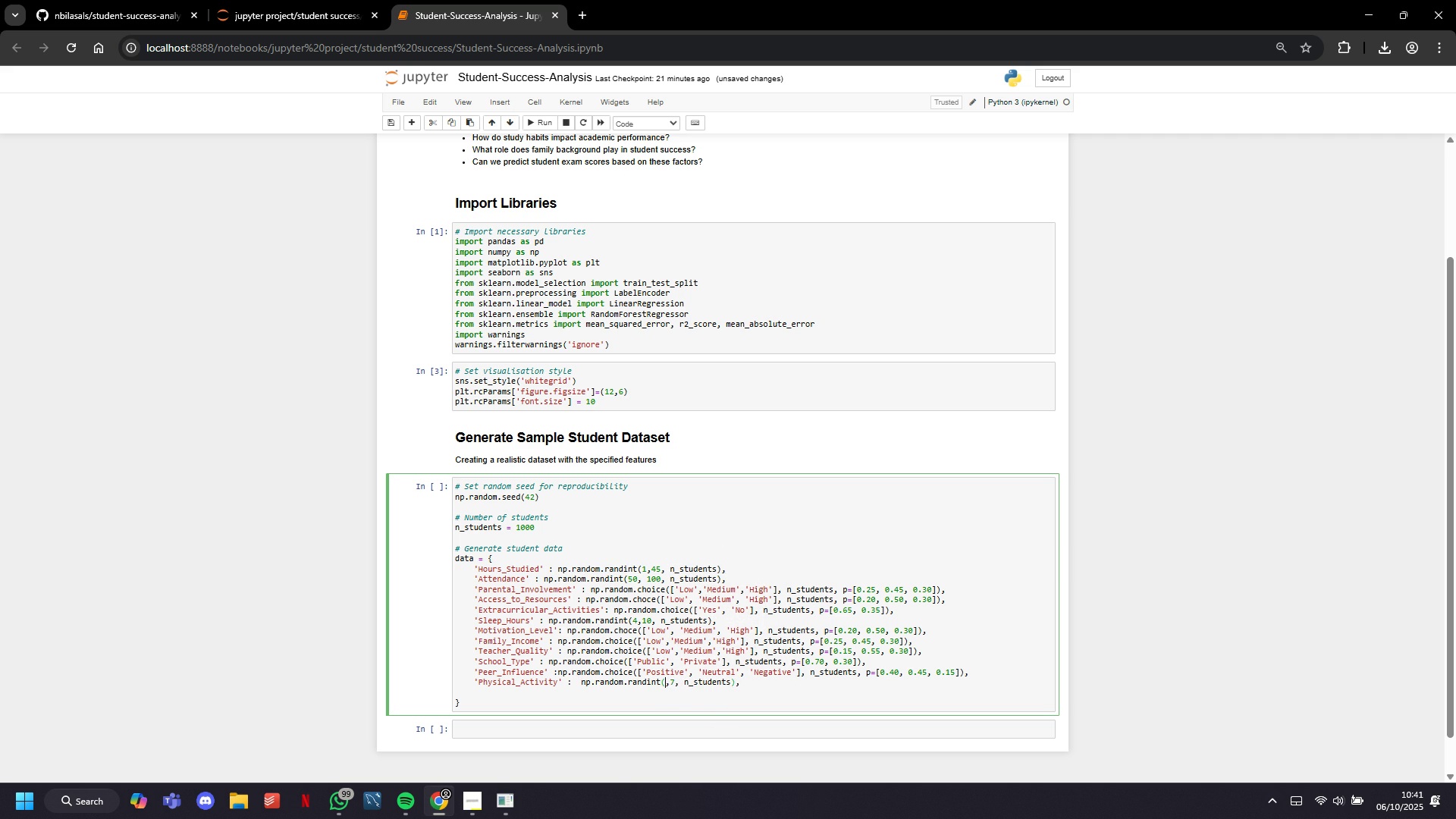 
key(Backspace)
 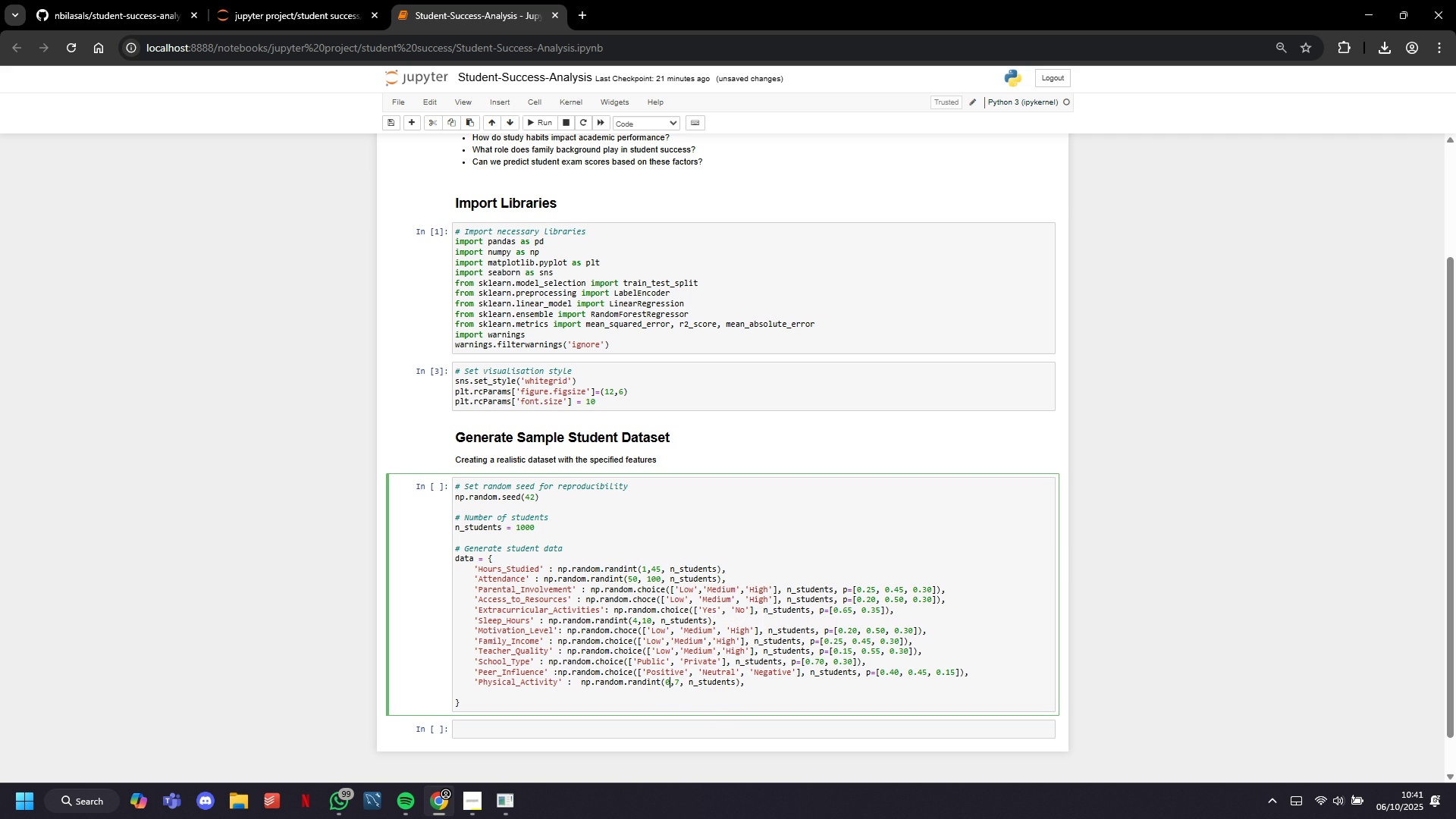 
key(0)